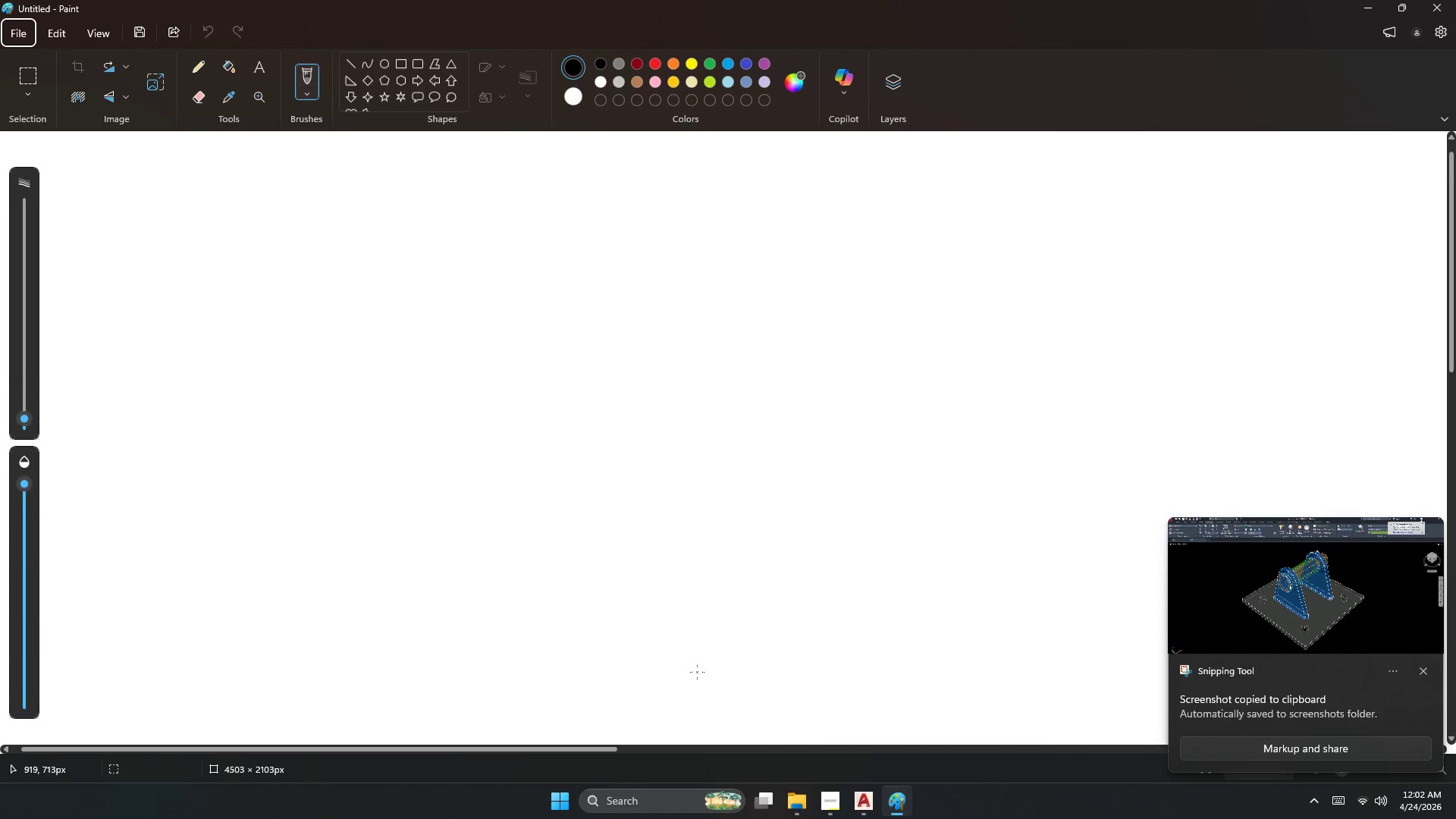 
key(Control+V)
 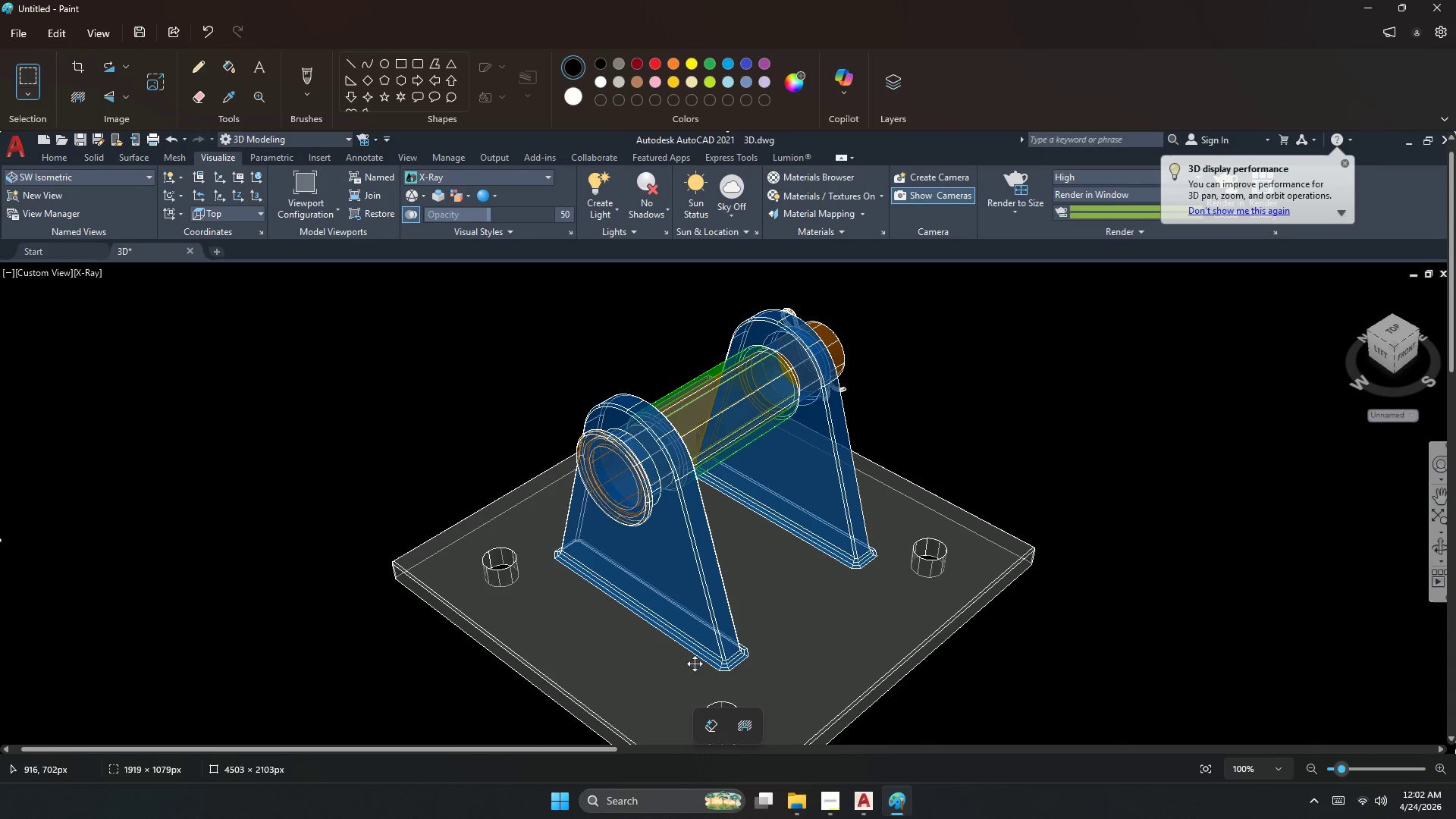 
key(Control+Shift+X)
 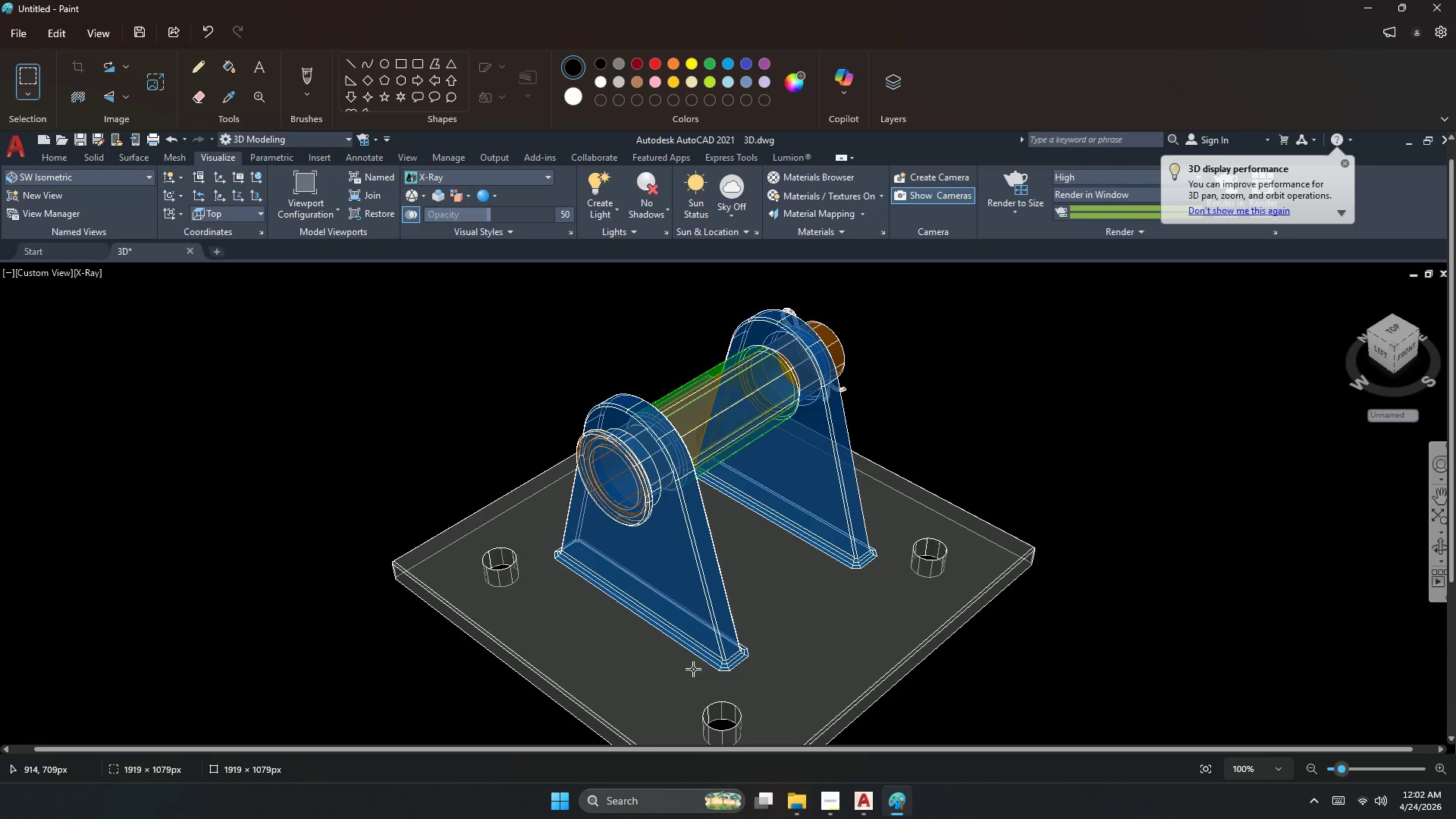 
scroll: coordinate [684, 552], scroll_direction: down, amount: 13.0
 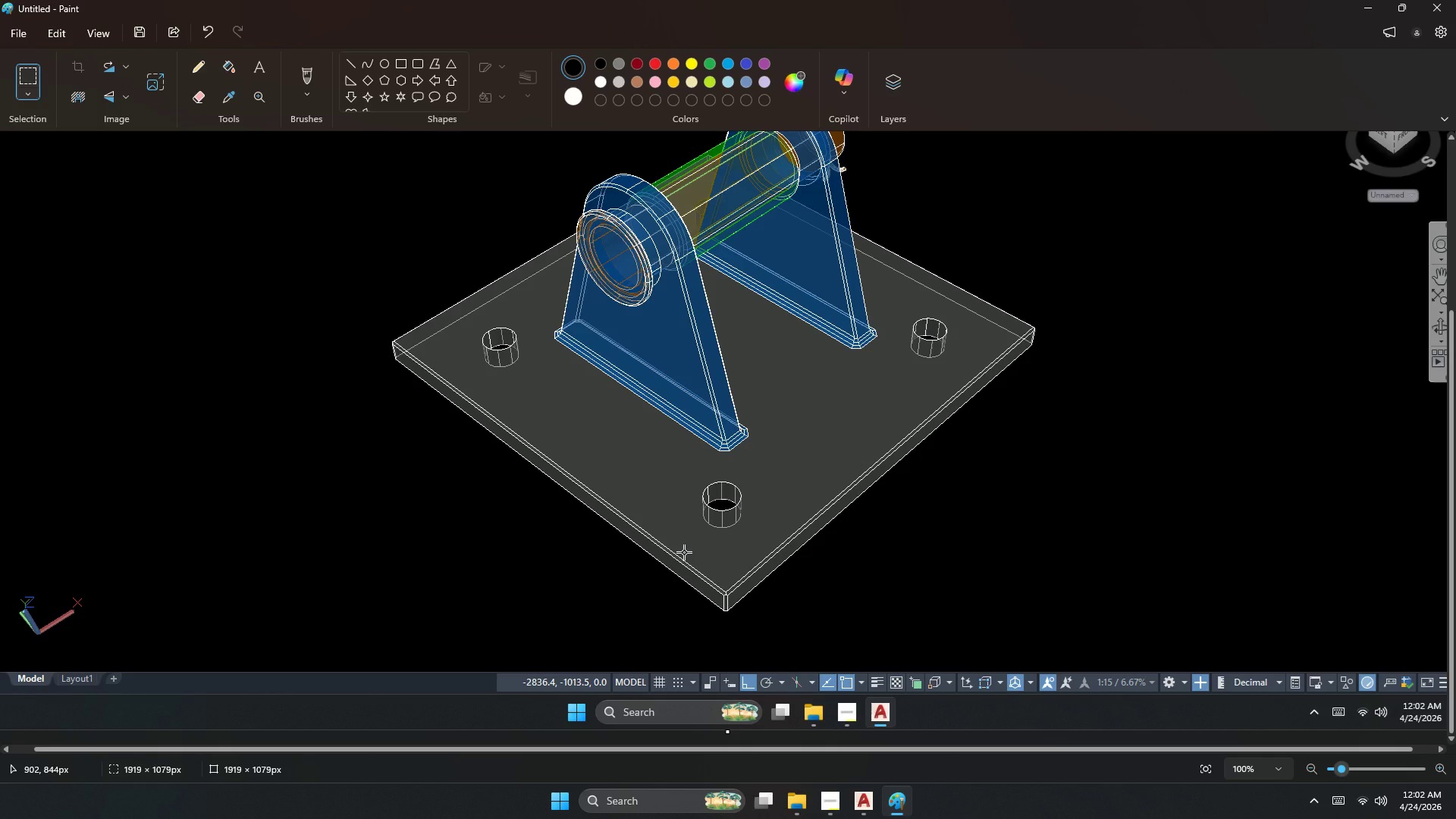 
key(Control+S)
 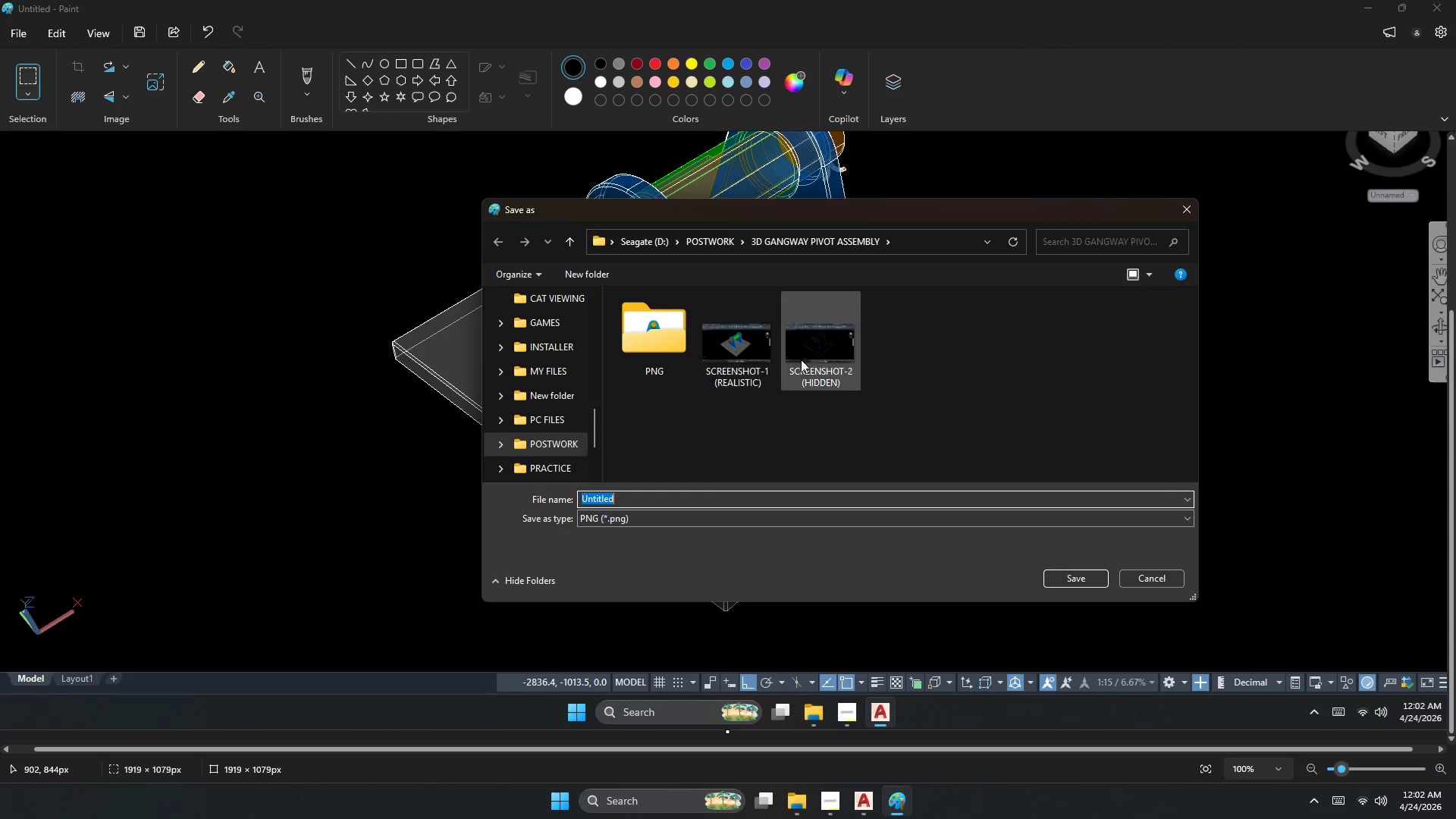 
left_click([812, 361])
 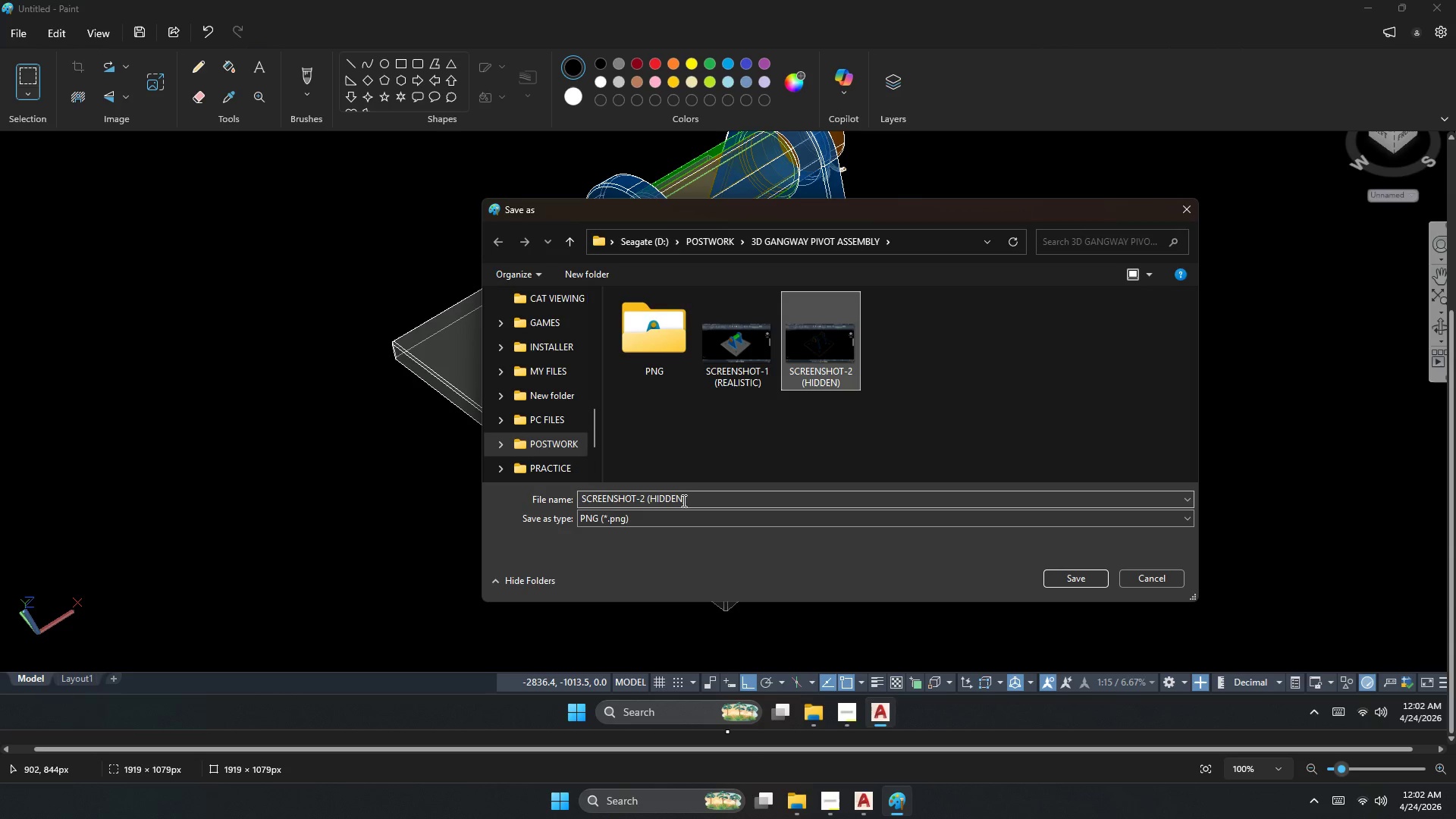 
left_click([676, 501])
 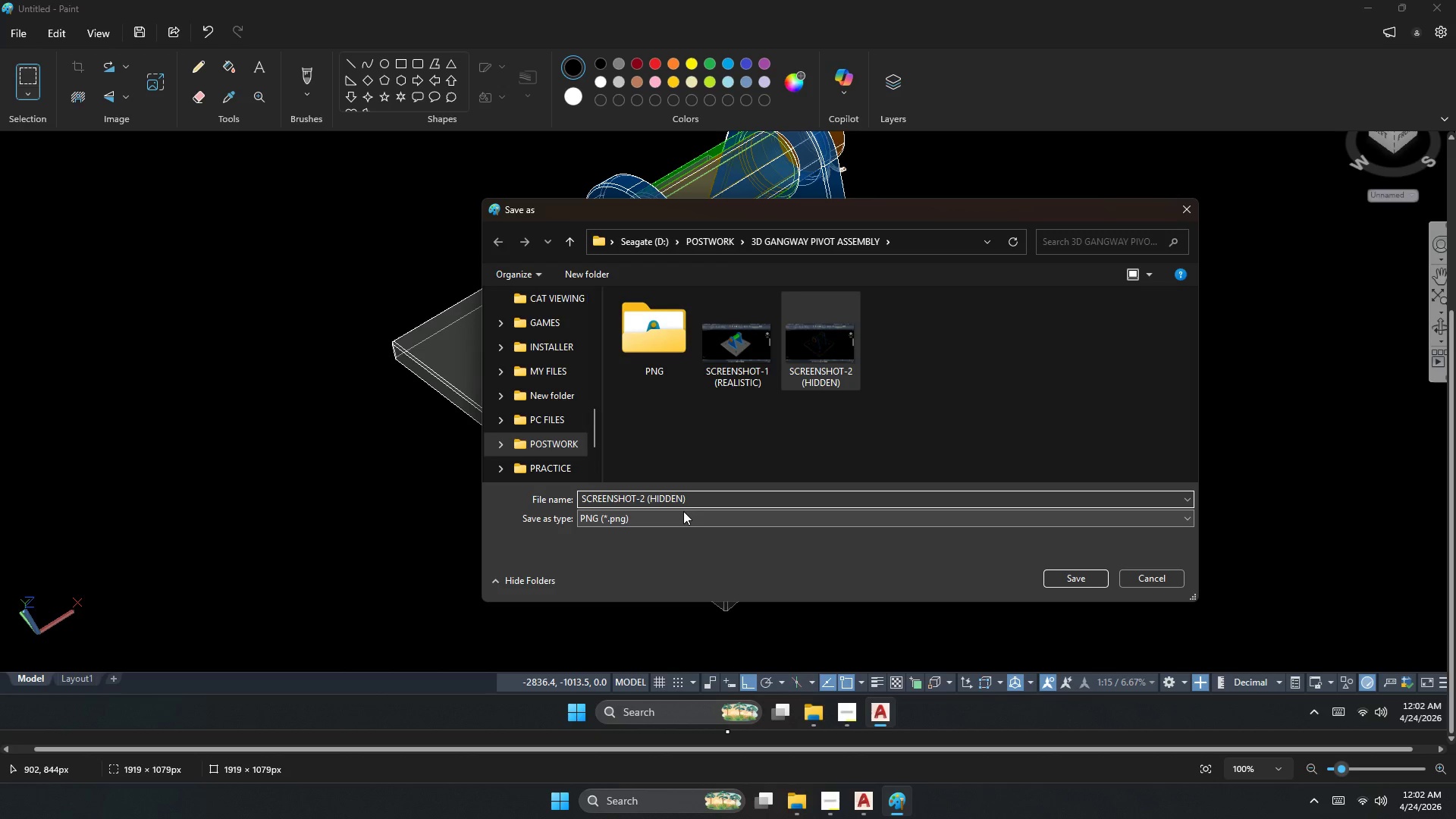 
key(Backspace)
key(Backspace)
key(Backspace)
key(Backspace)
key(Backspace)
key(Backspace)
type(X-RAY)
 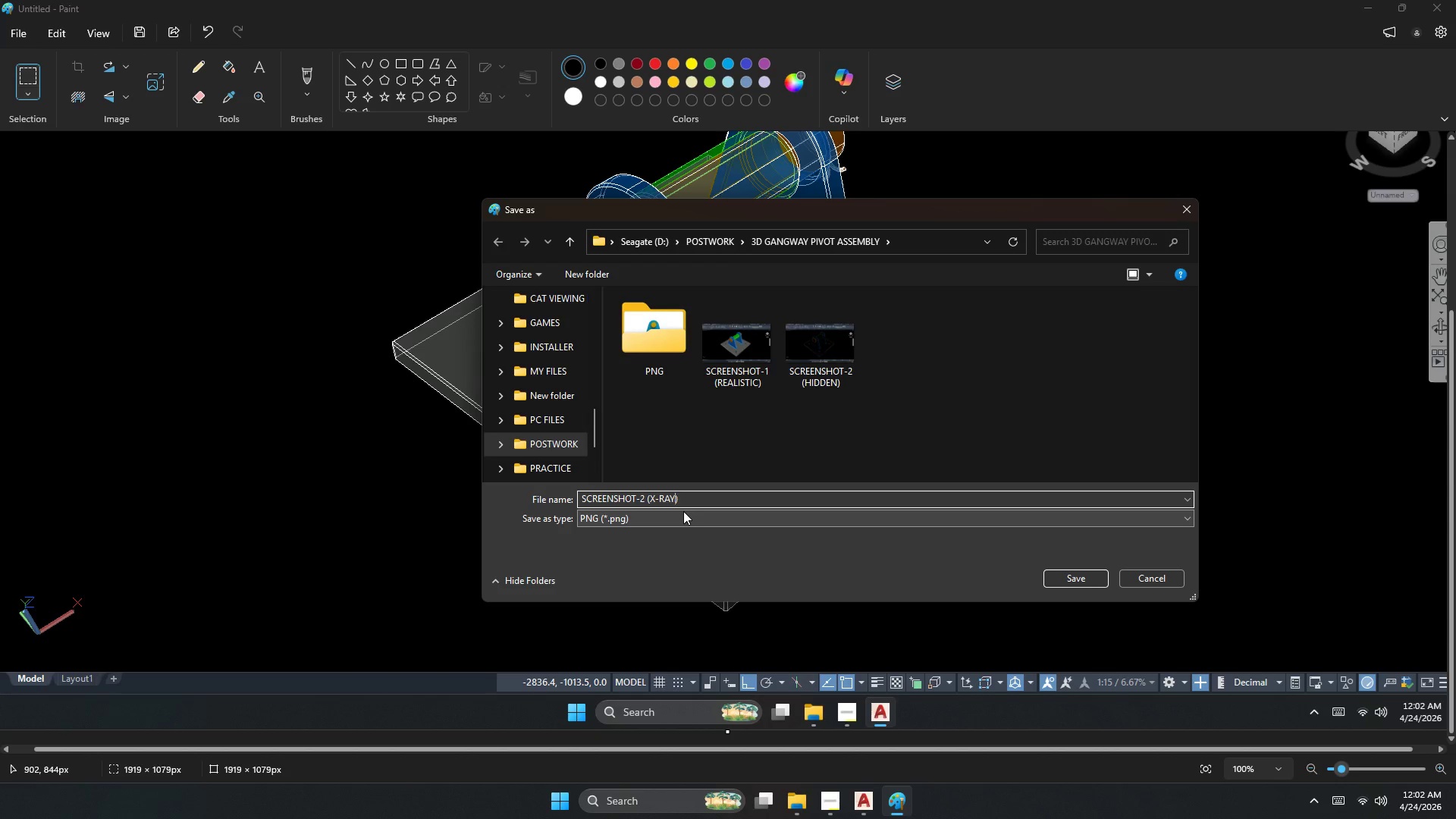 
key(Enter)
 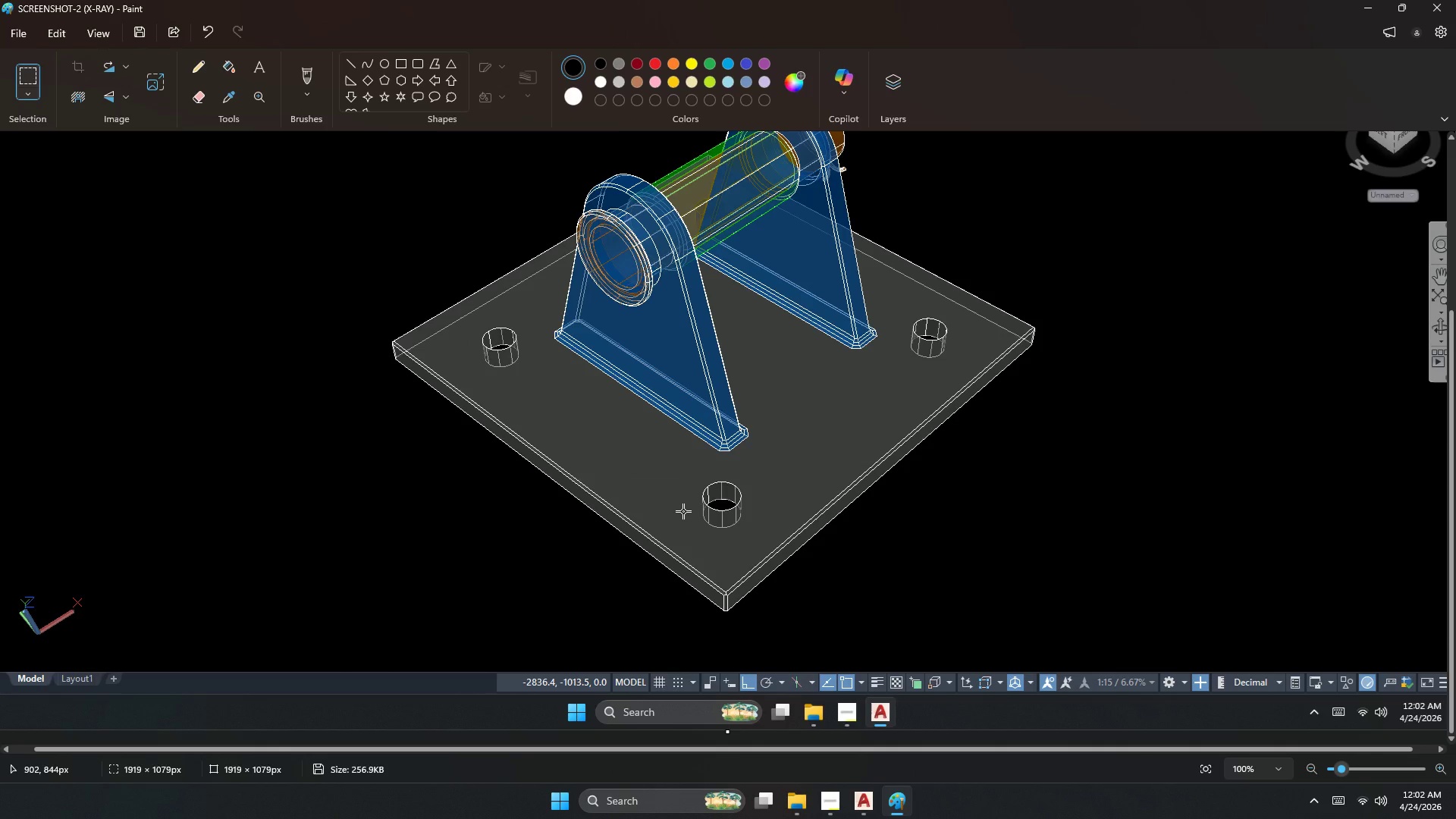 
left_click([1455, 0])
 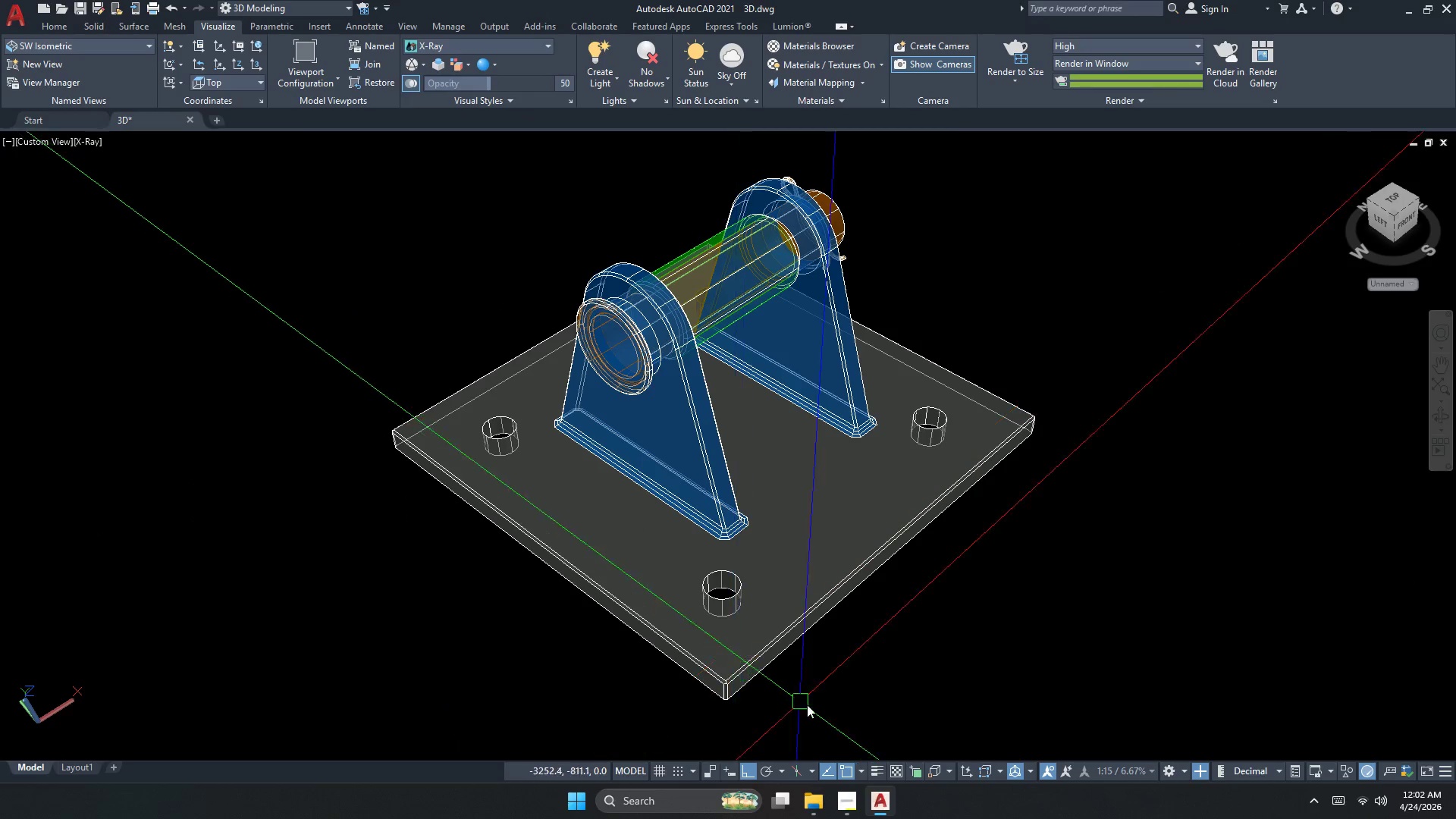 
left_click([820, 817])
 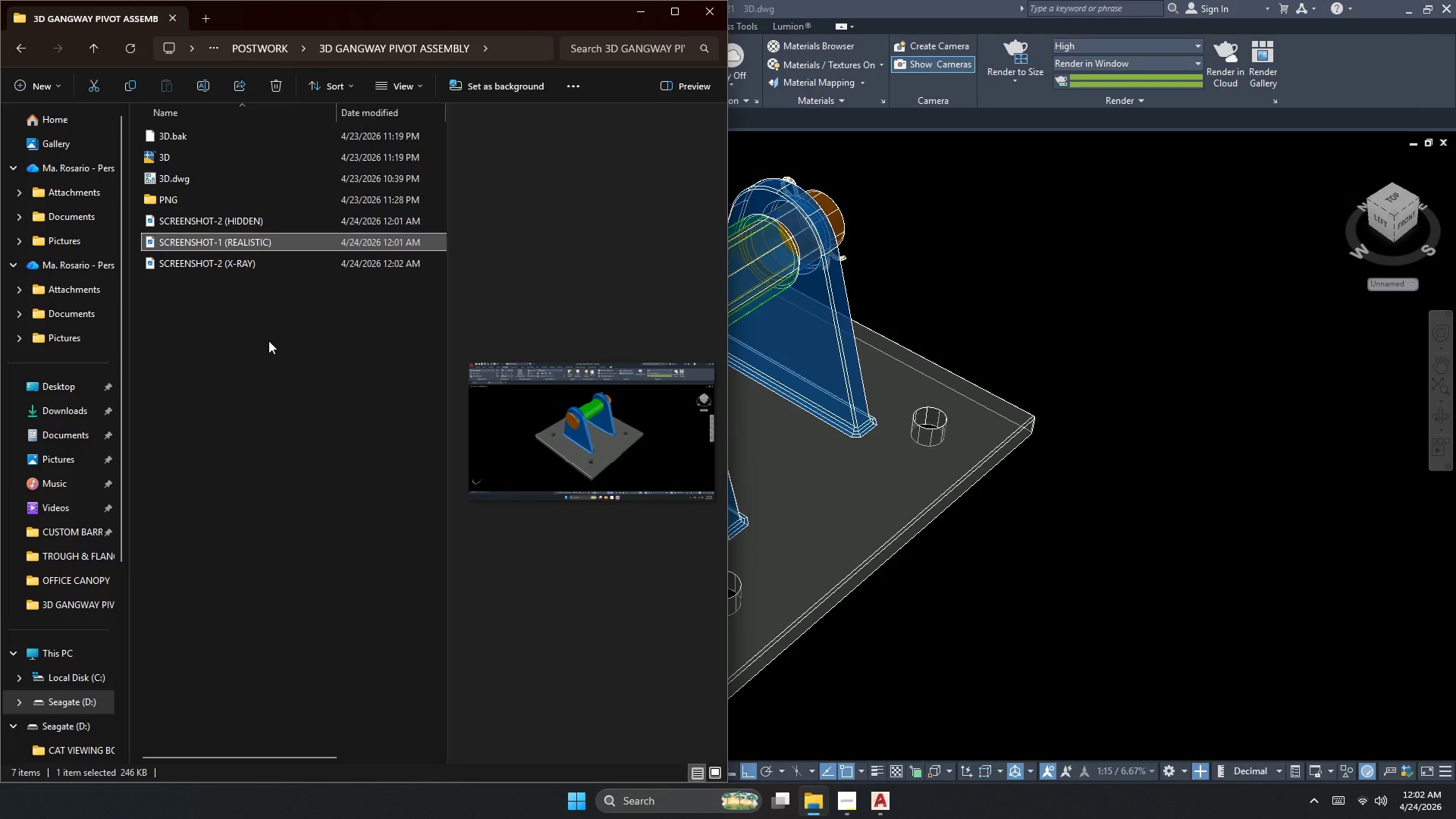 
left_click([211, 268])
 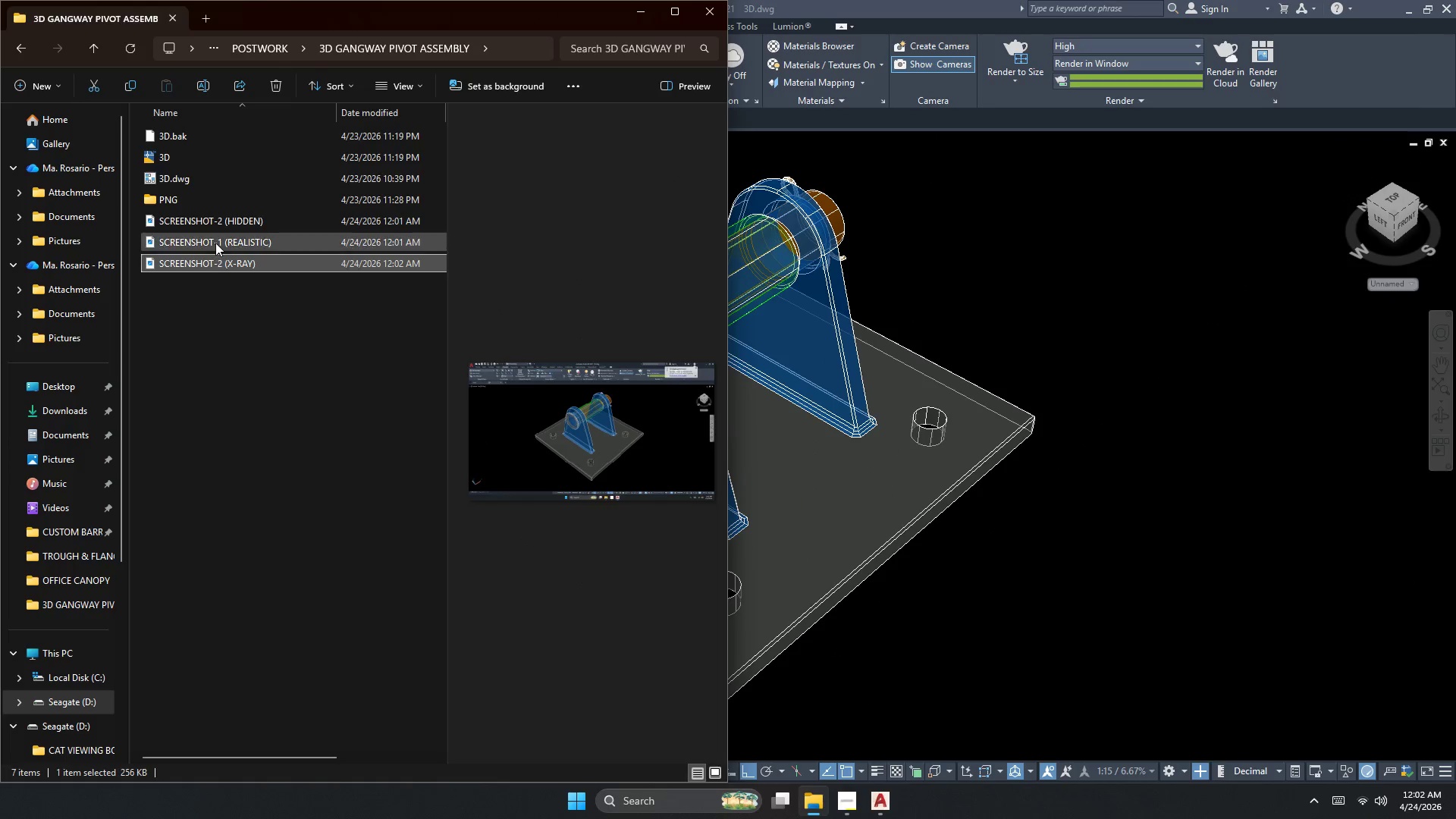 
left_click([215, 242])
 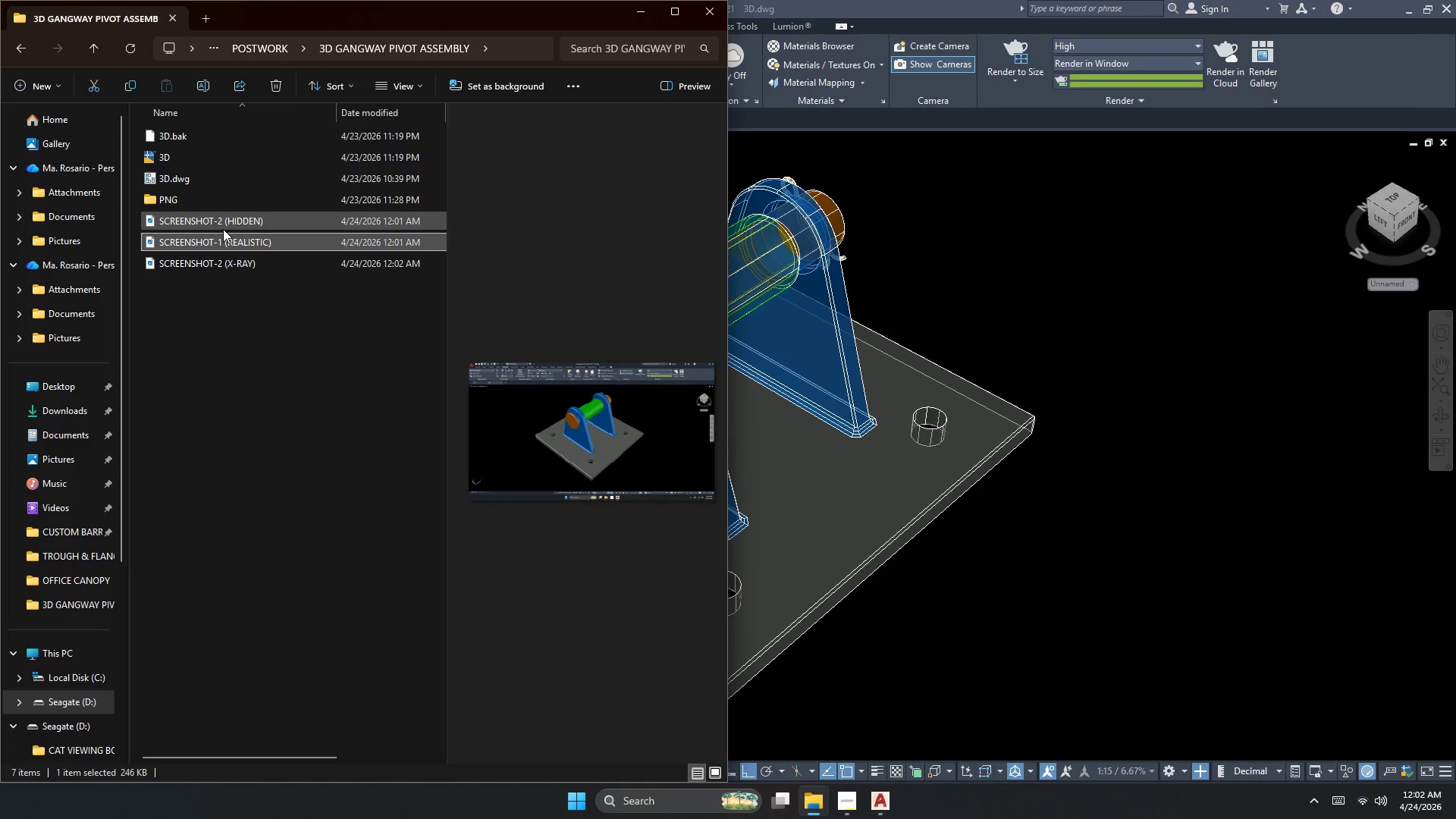 
left_click([225, 223])
 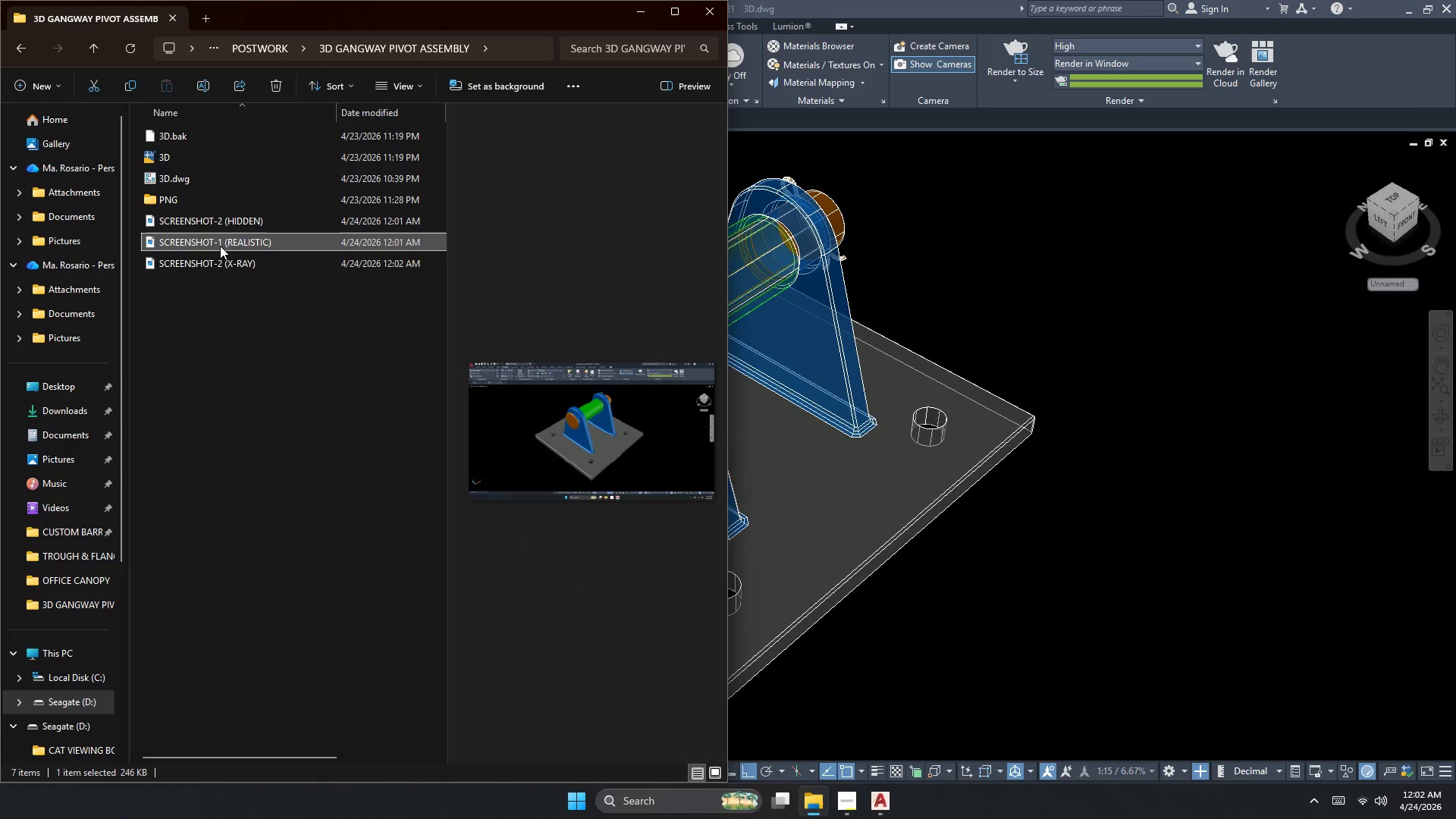 
double_click([214, 268])
 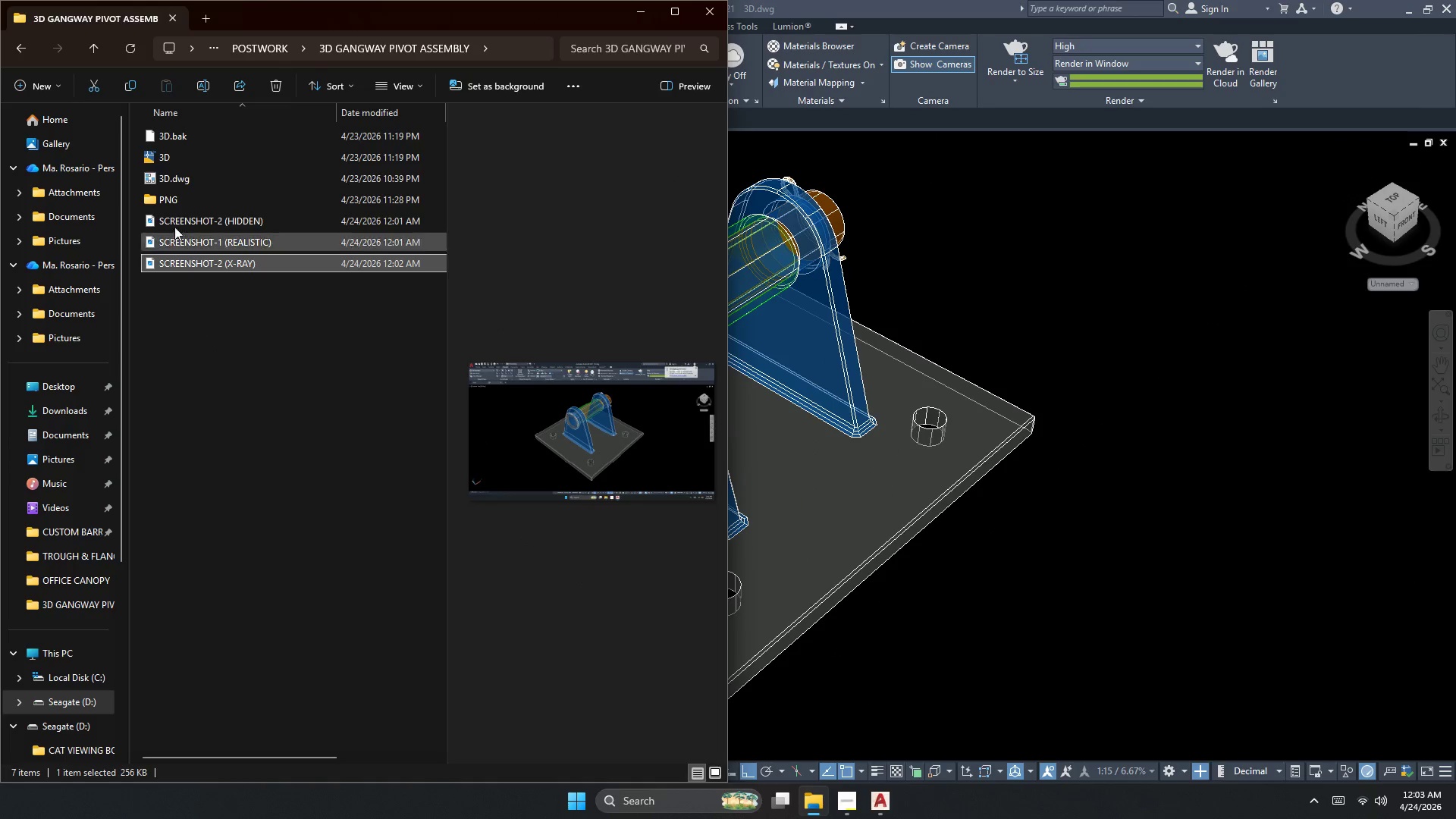 
left_click([173, 205])
 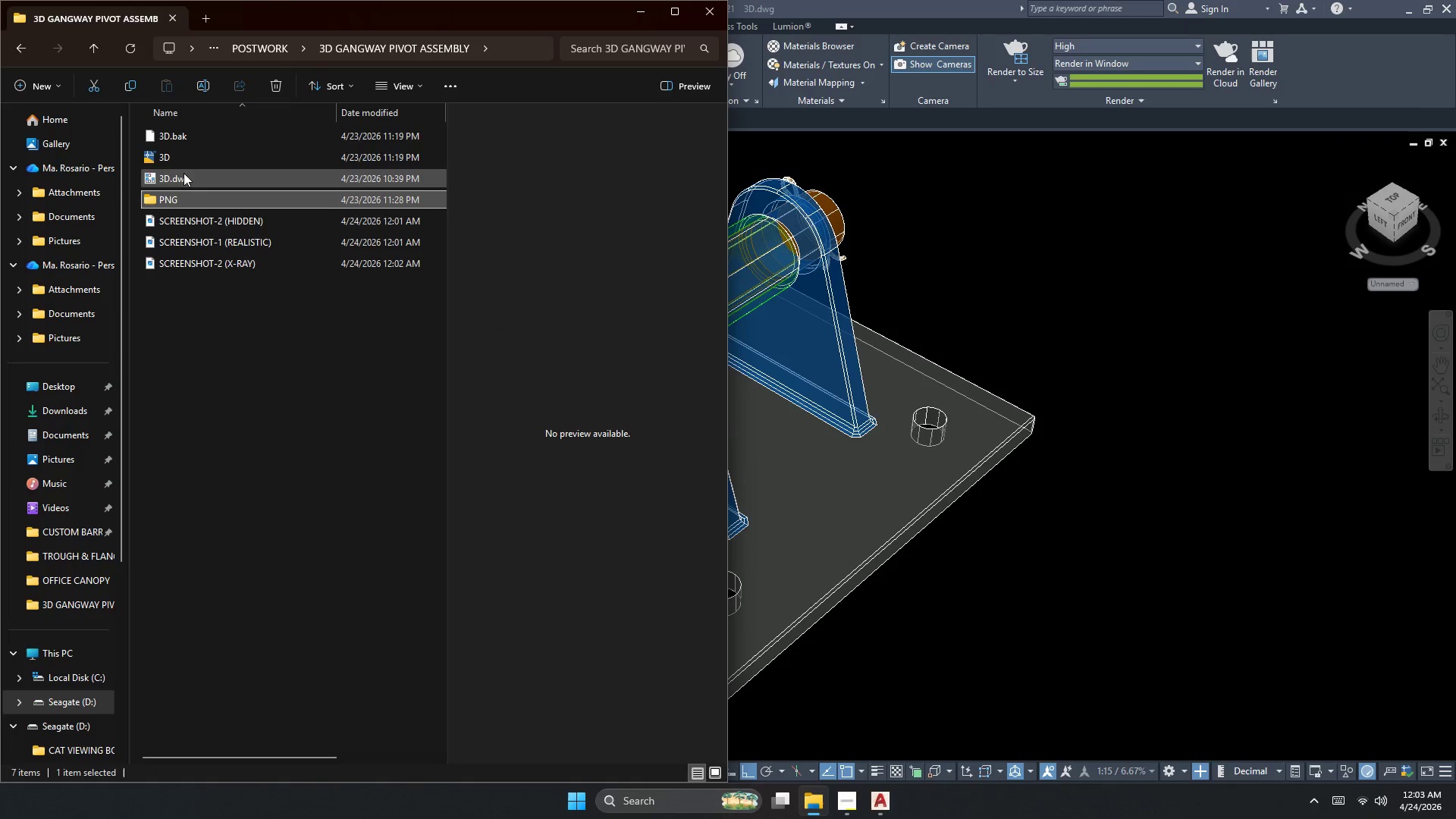 
left_click([184, 173])
 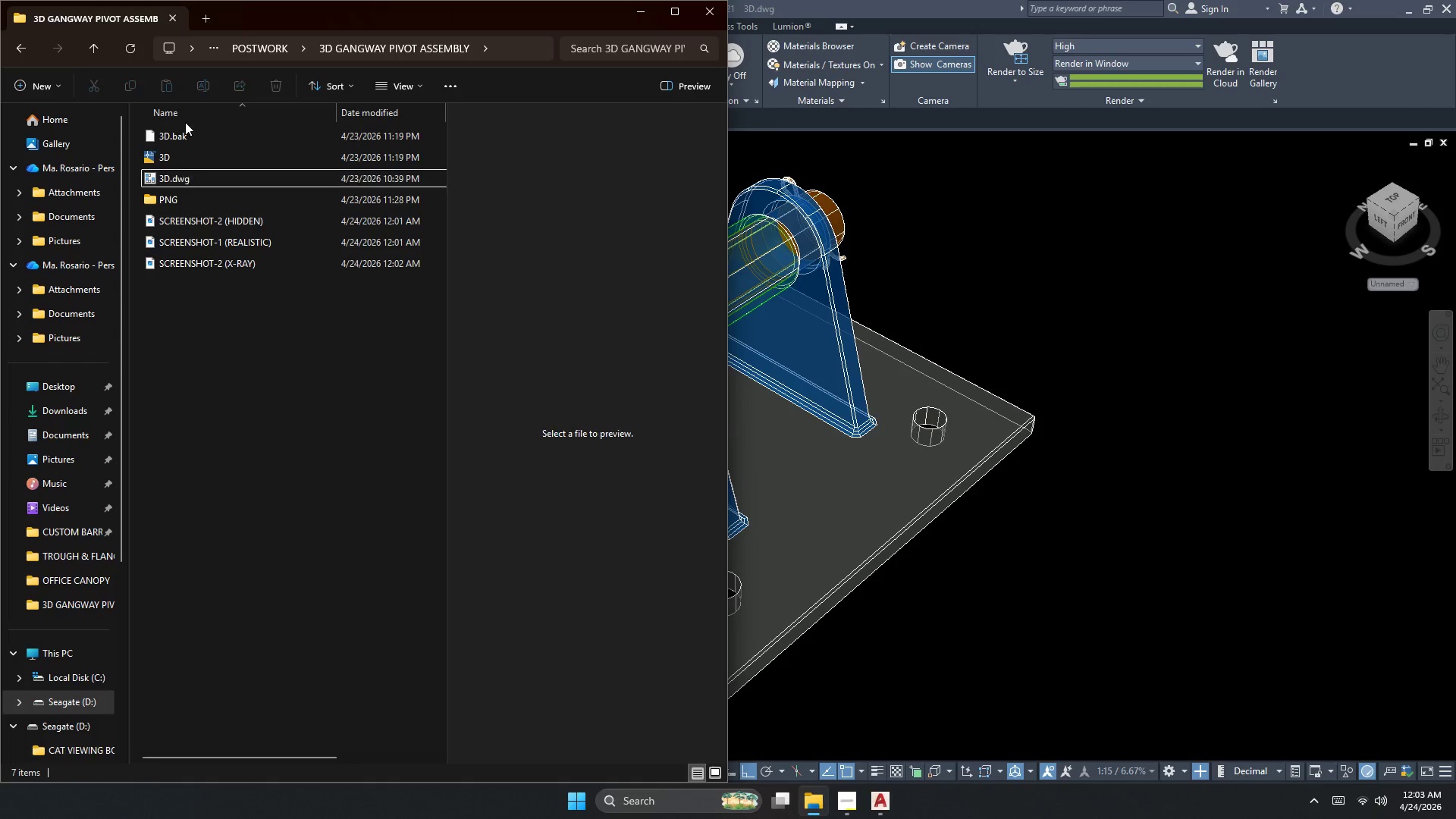 
double_click([178, 144])
 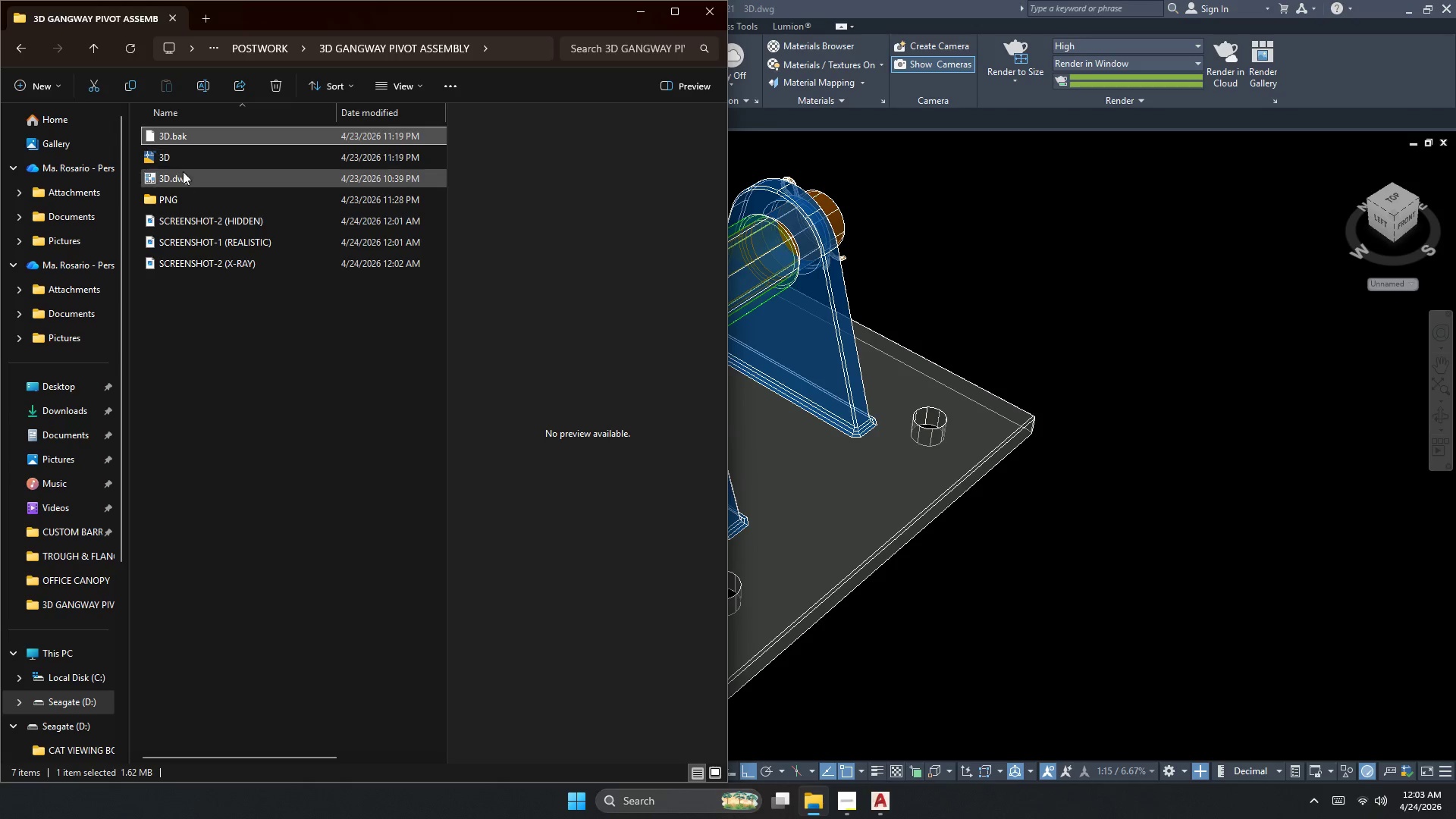 
key(Delete)
 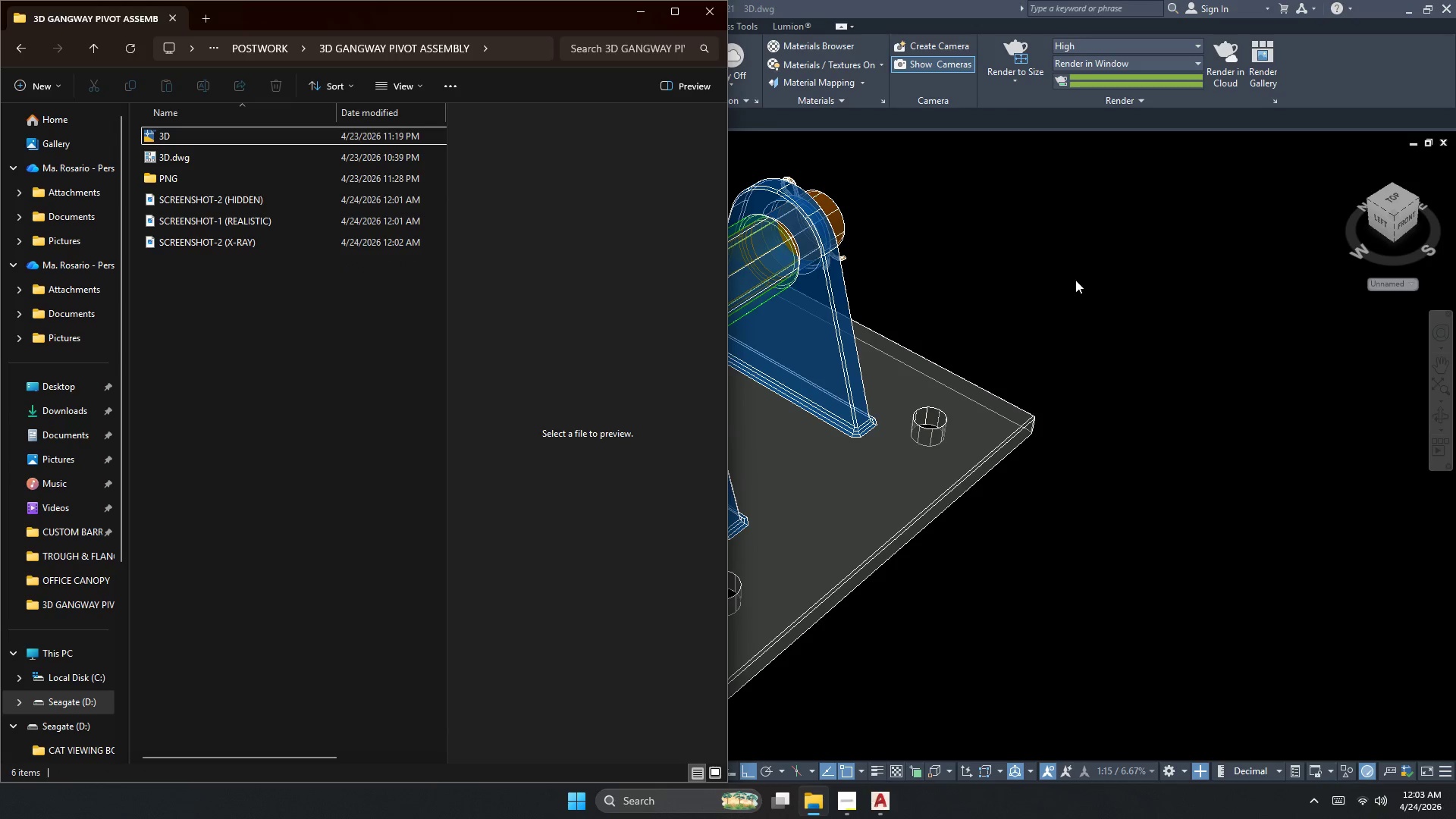 
left_click([1081, 276])
 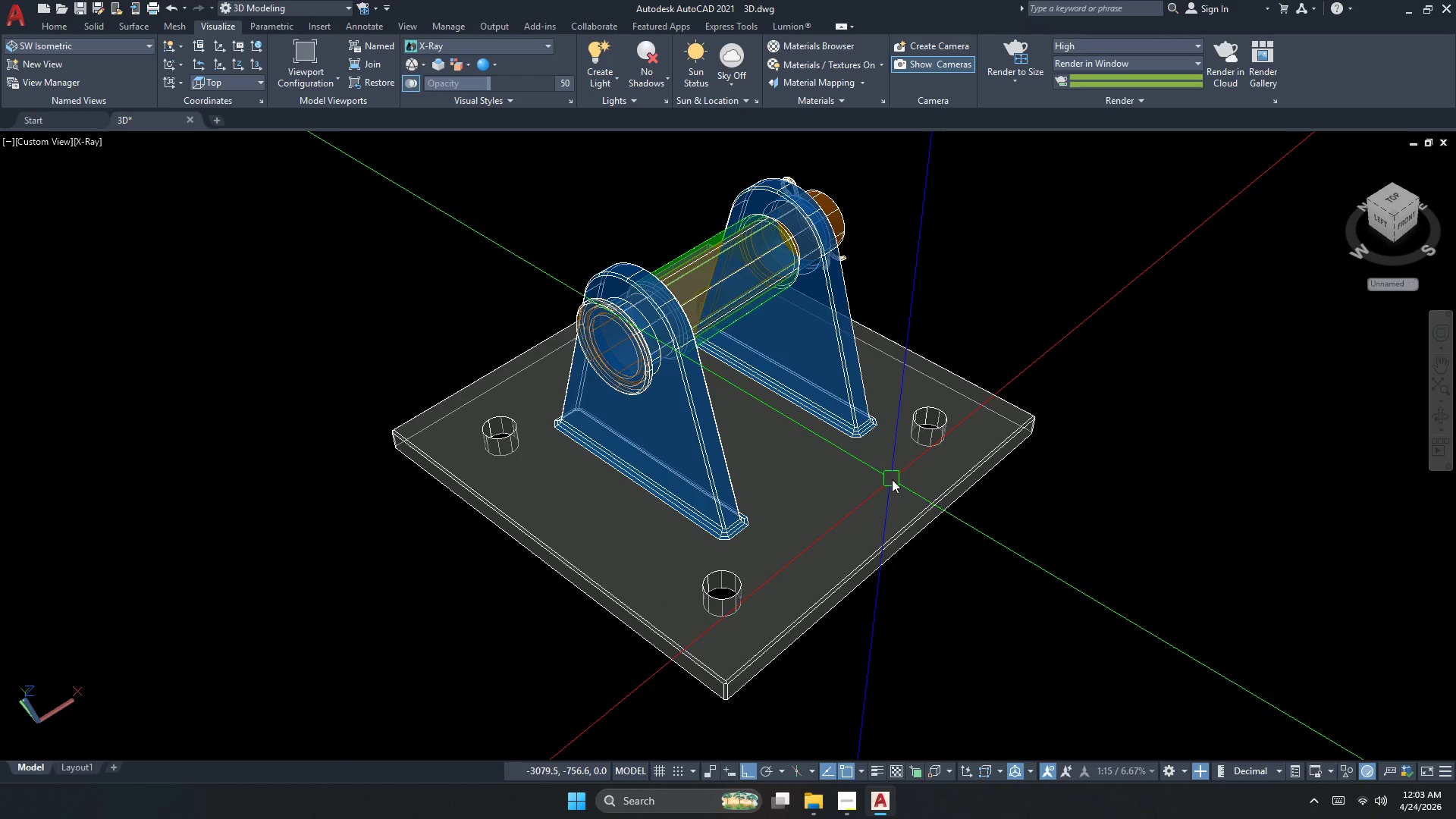 
hold_key(key=Escape, duration=0.34)
 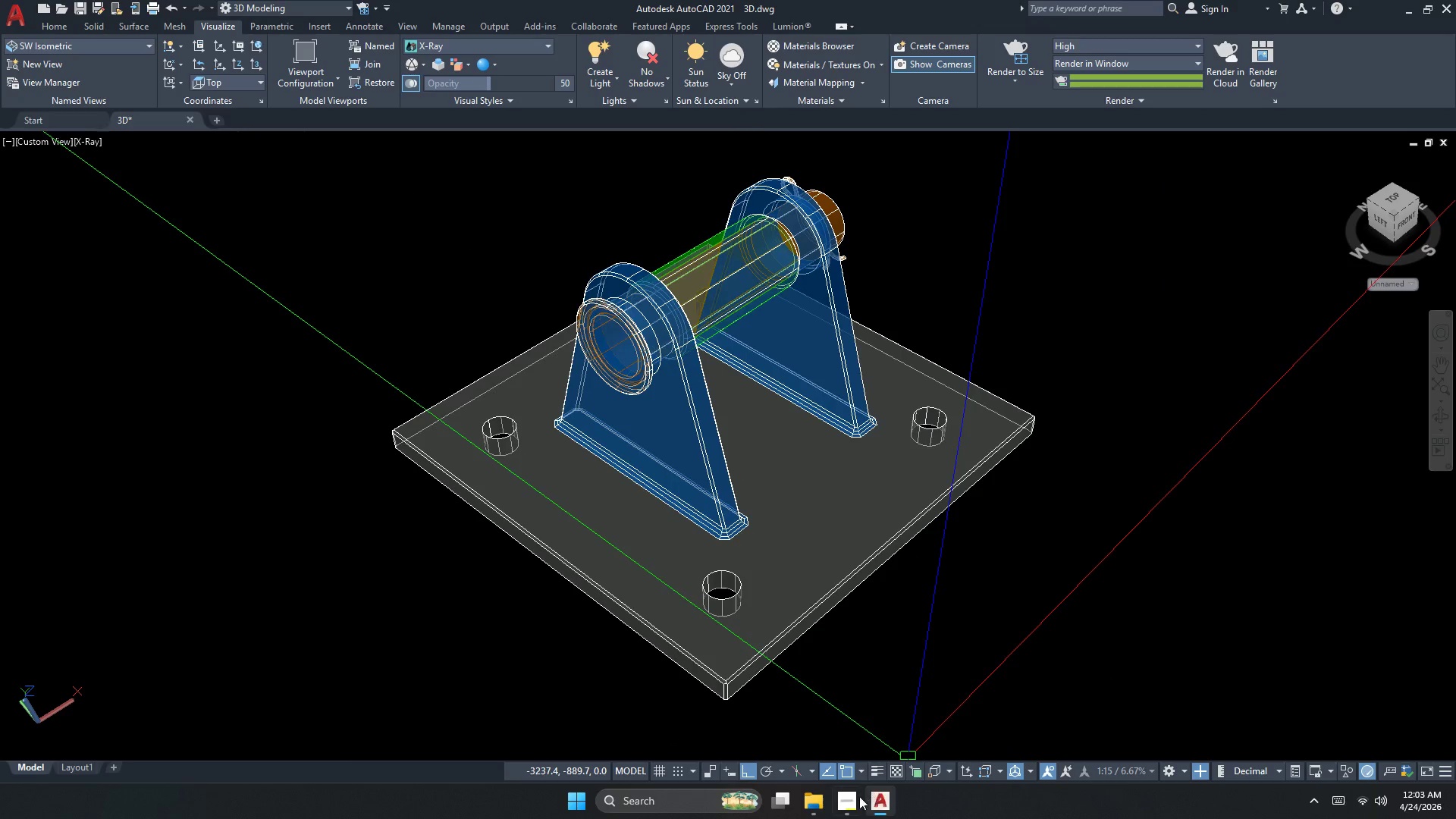 
left_click([855, 798])